 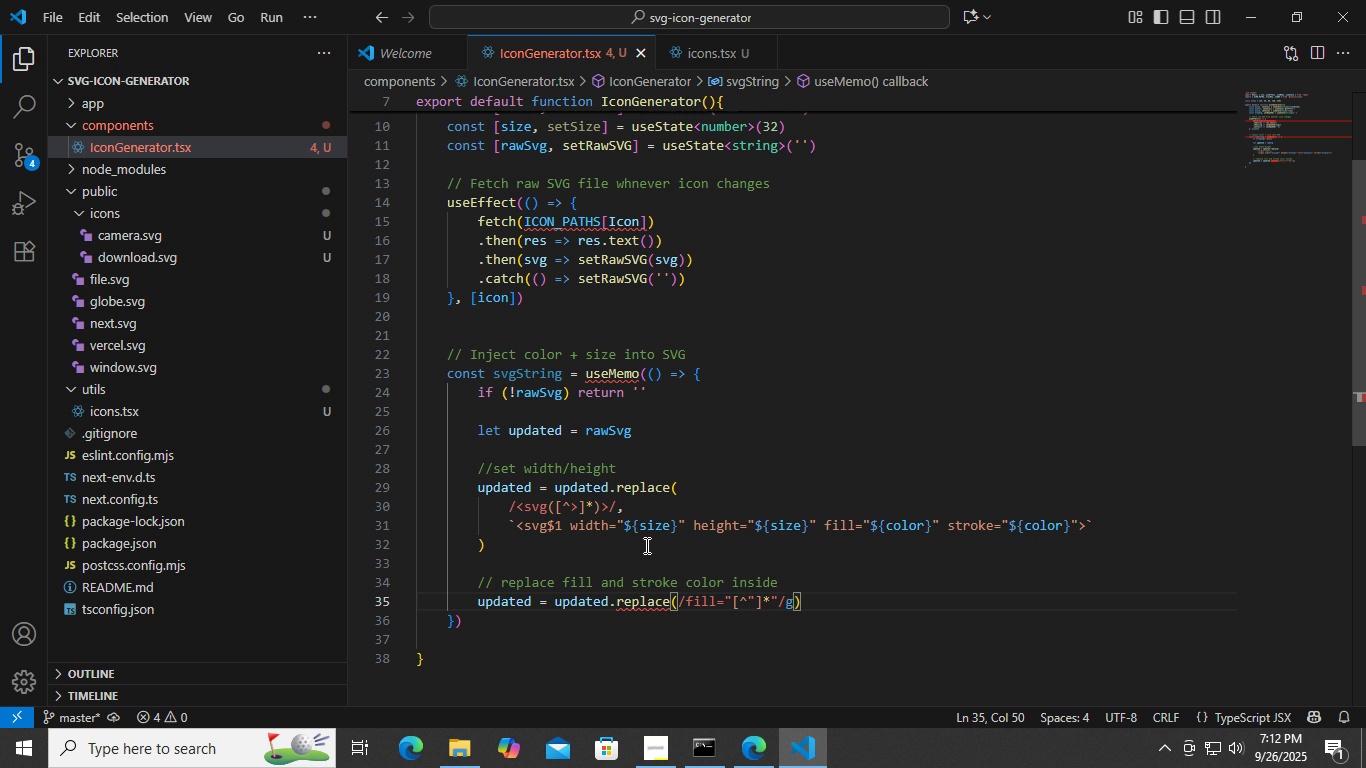 
type(, 'fill)
 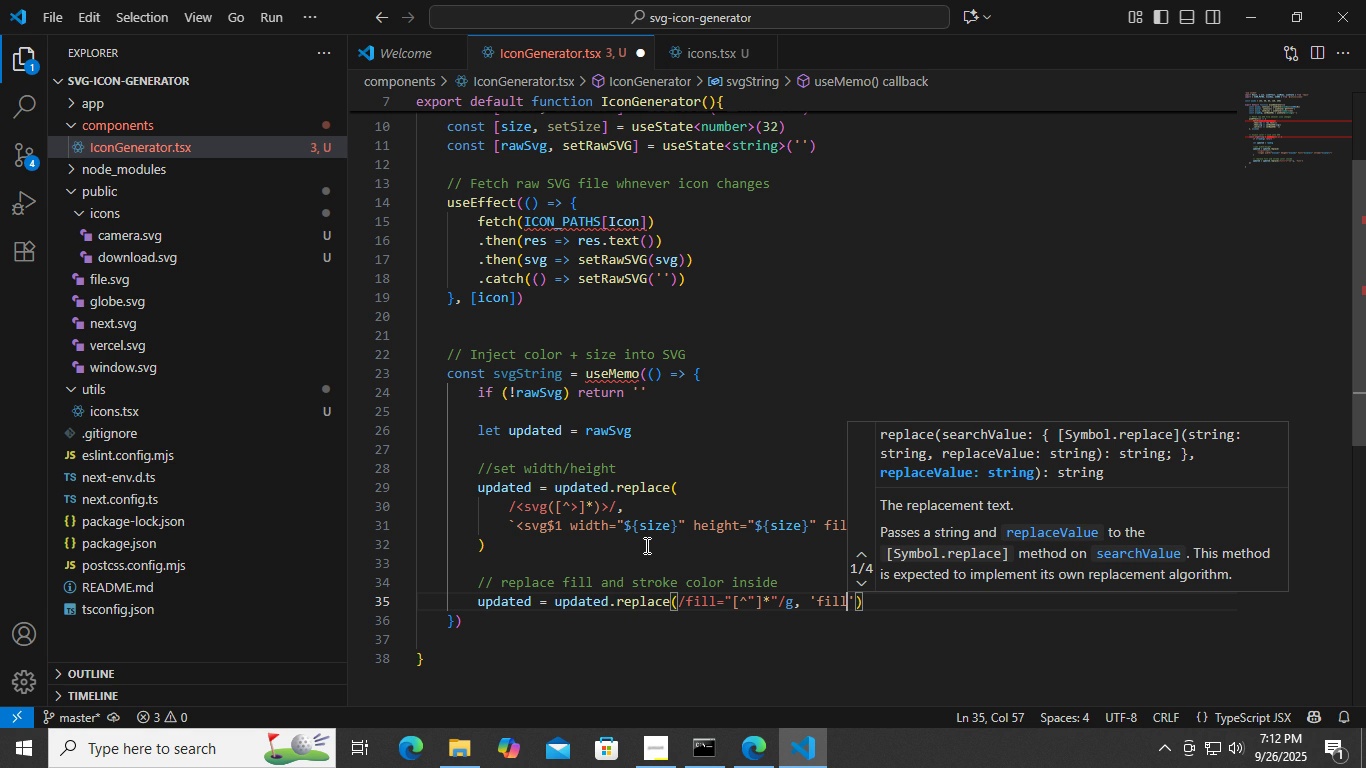 
key(ArrowRight)
 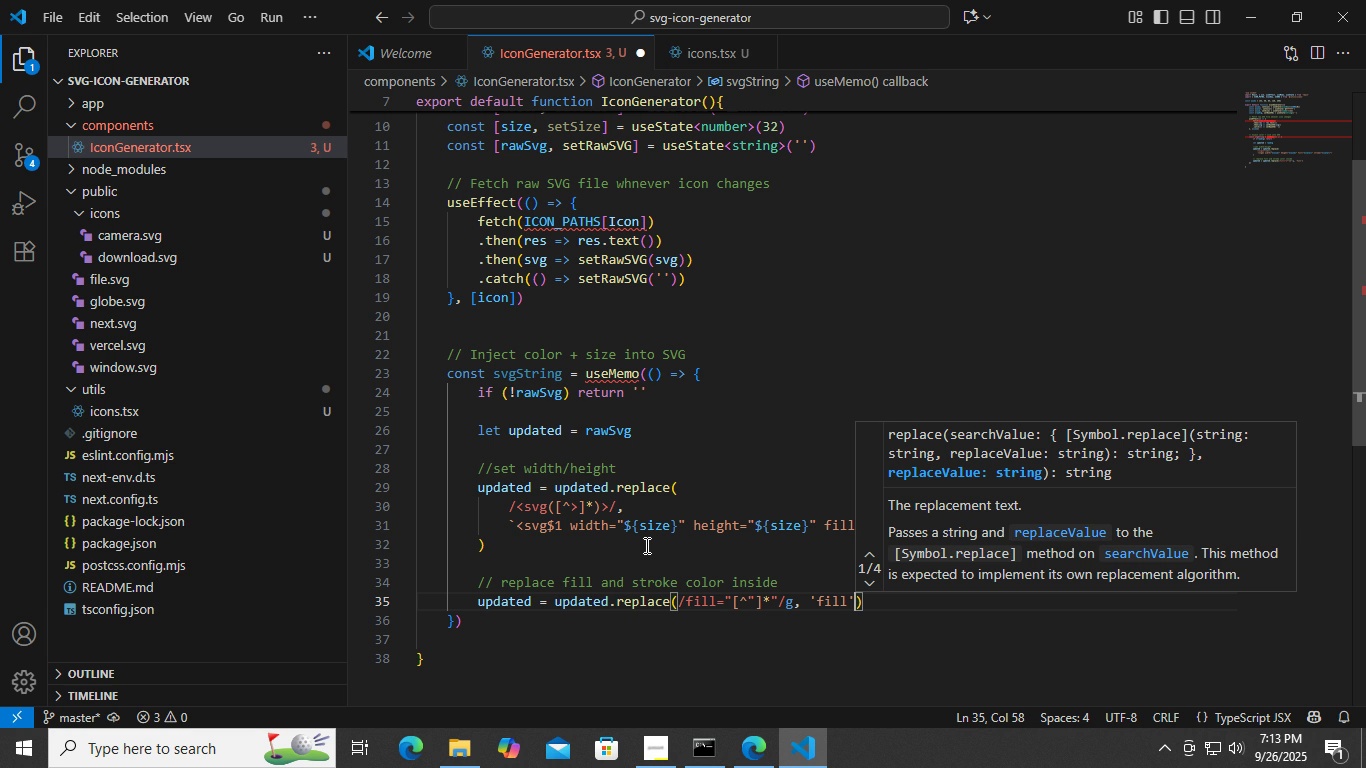 
key(ArrowLeft)
 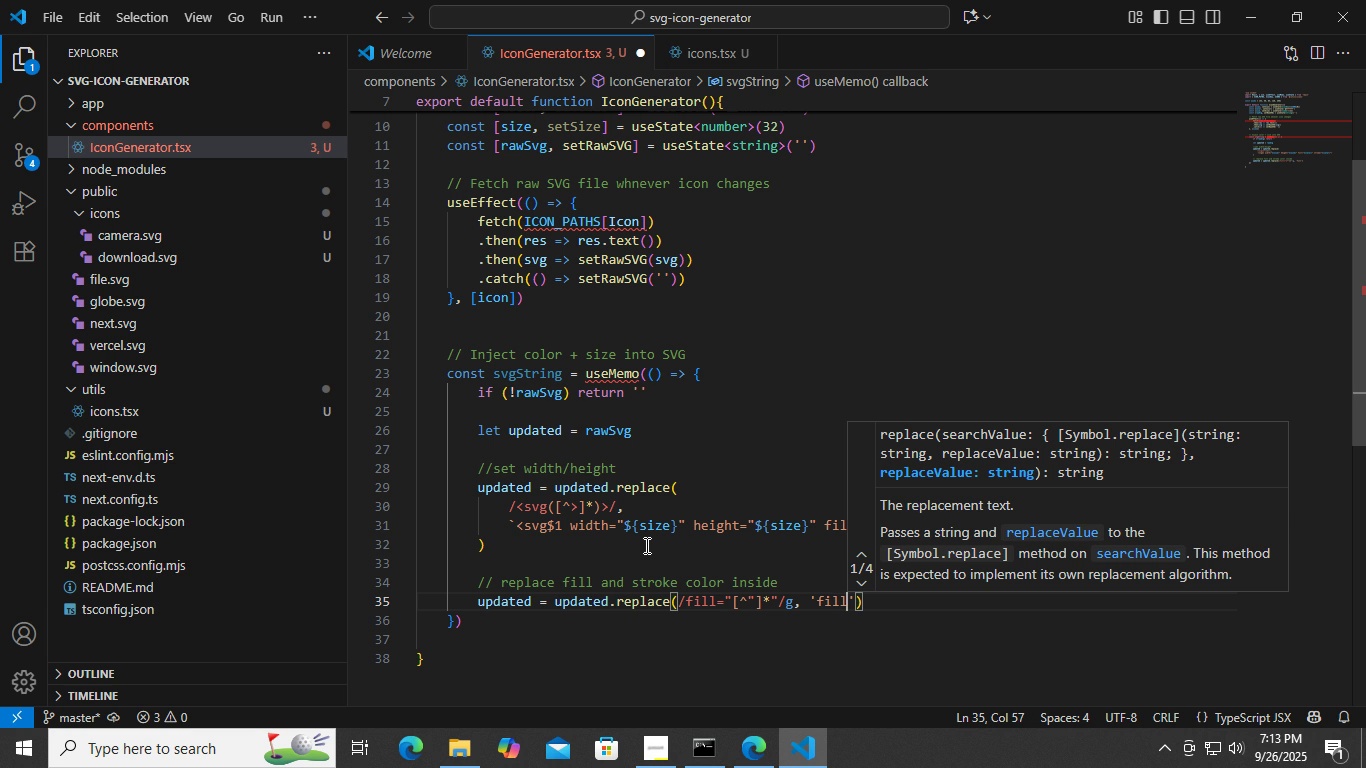 
key(Equal)